 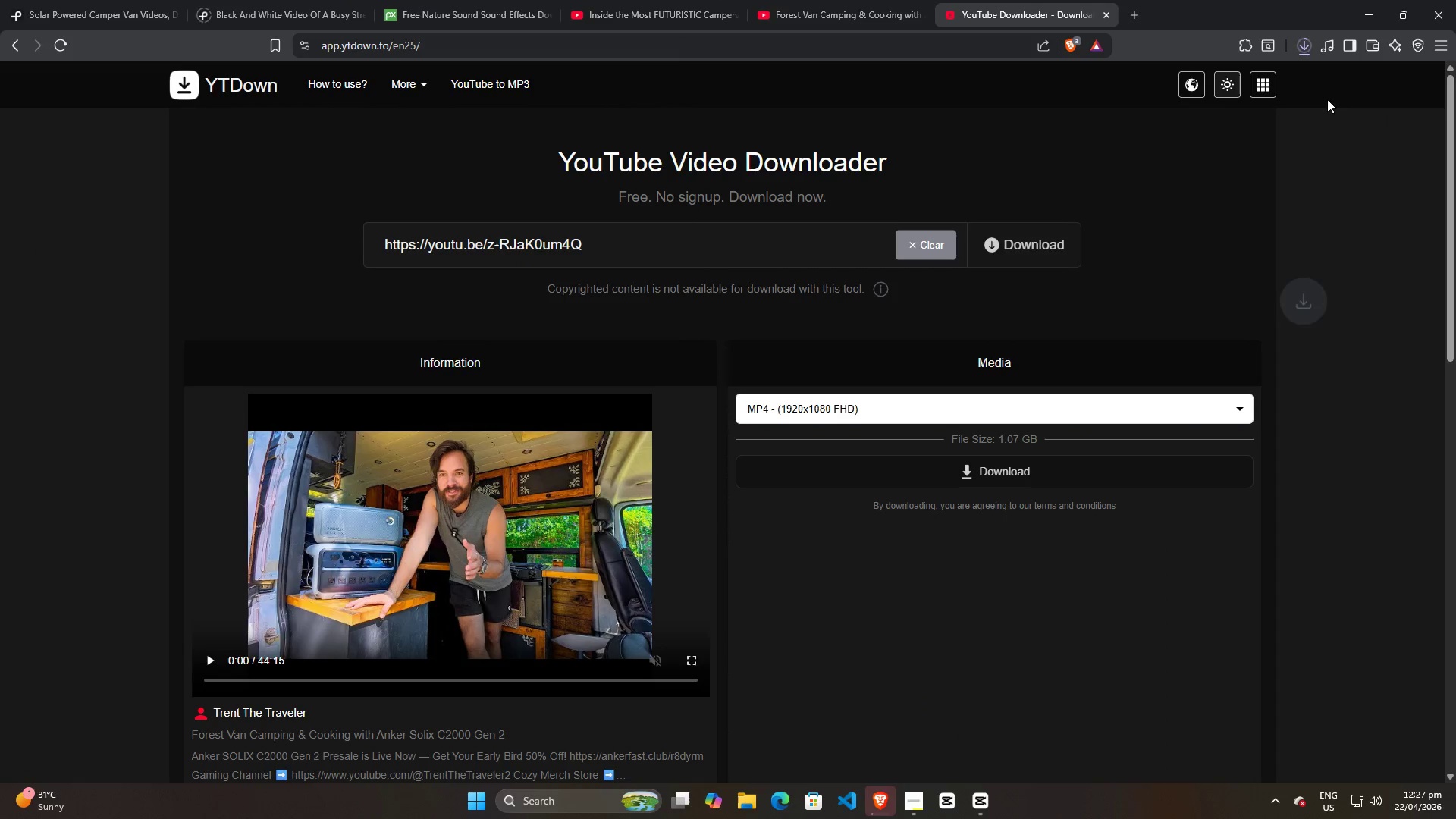 
left_click([1304, 42])
 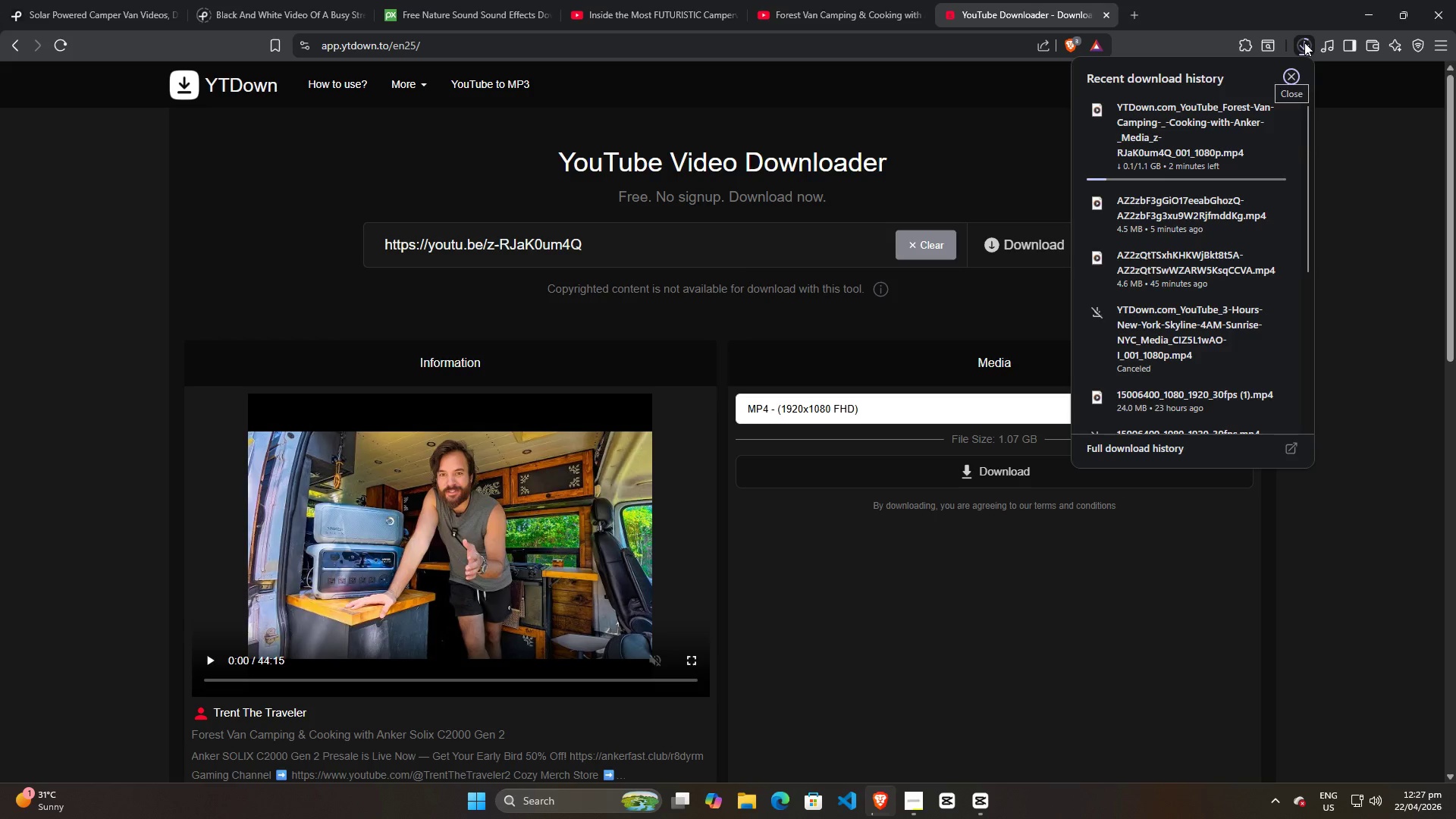 
left_click([1304, 42])
 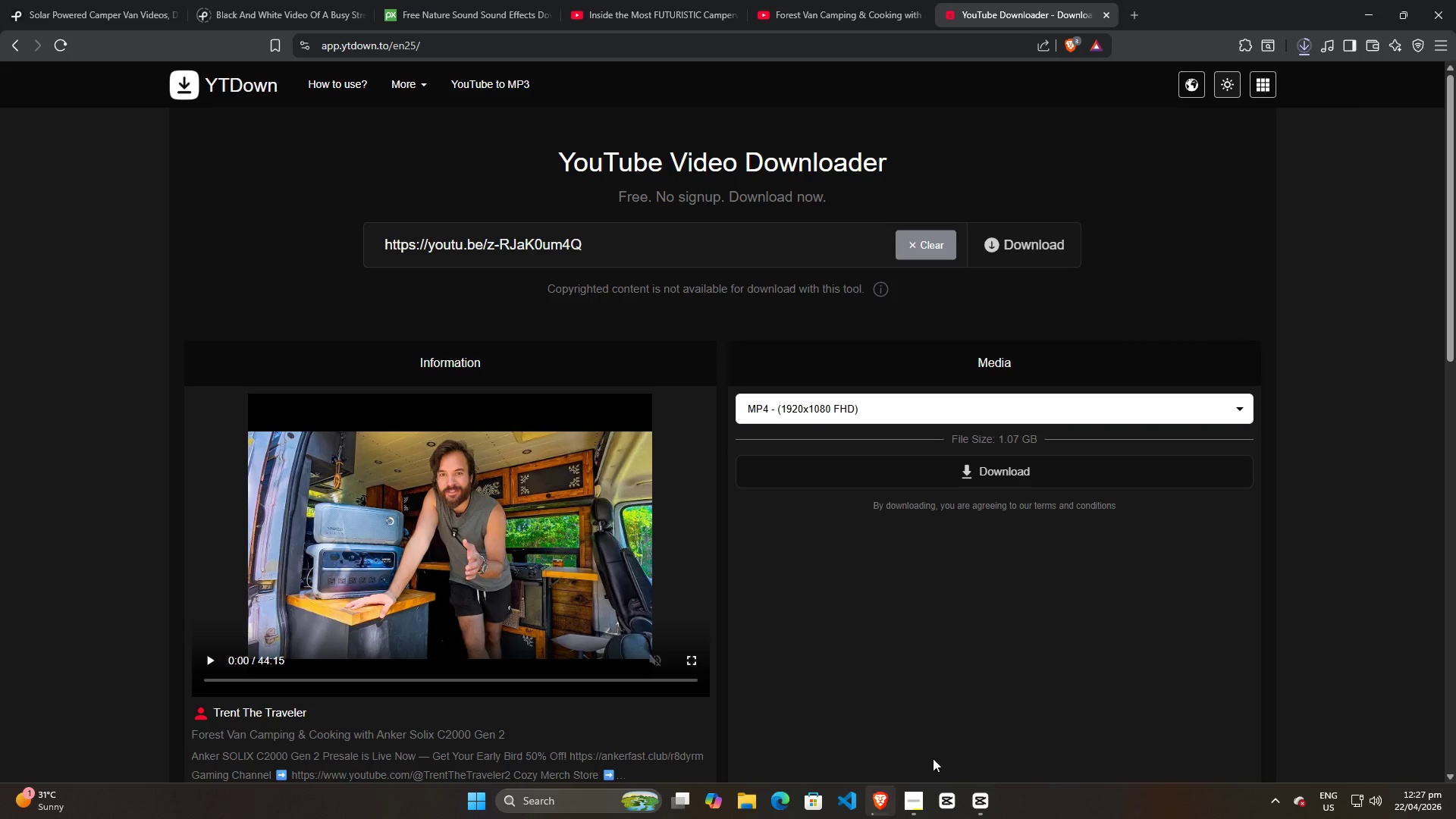 
left_click([993, 809])
 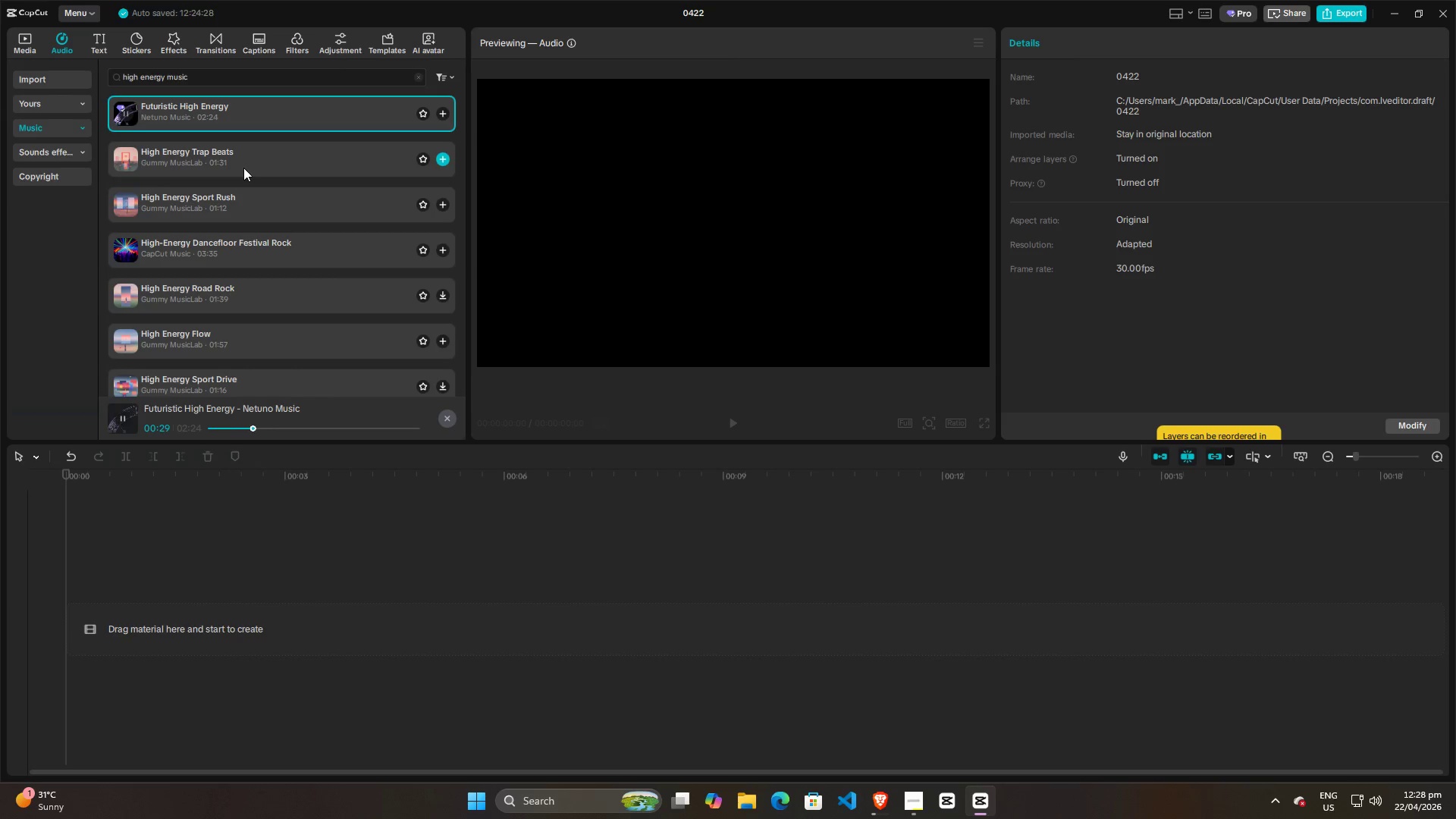 
wait(18.66)
 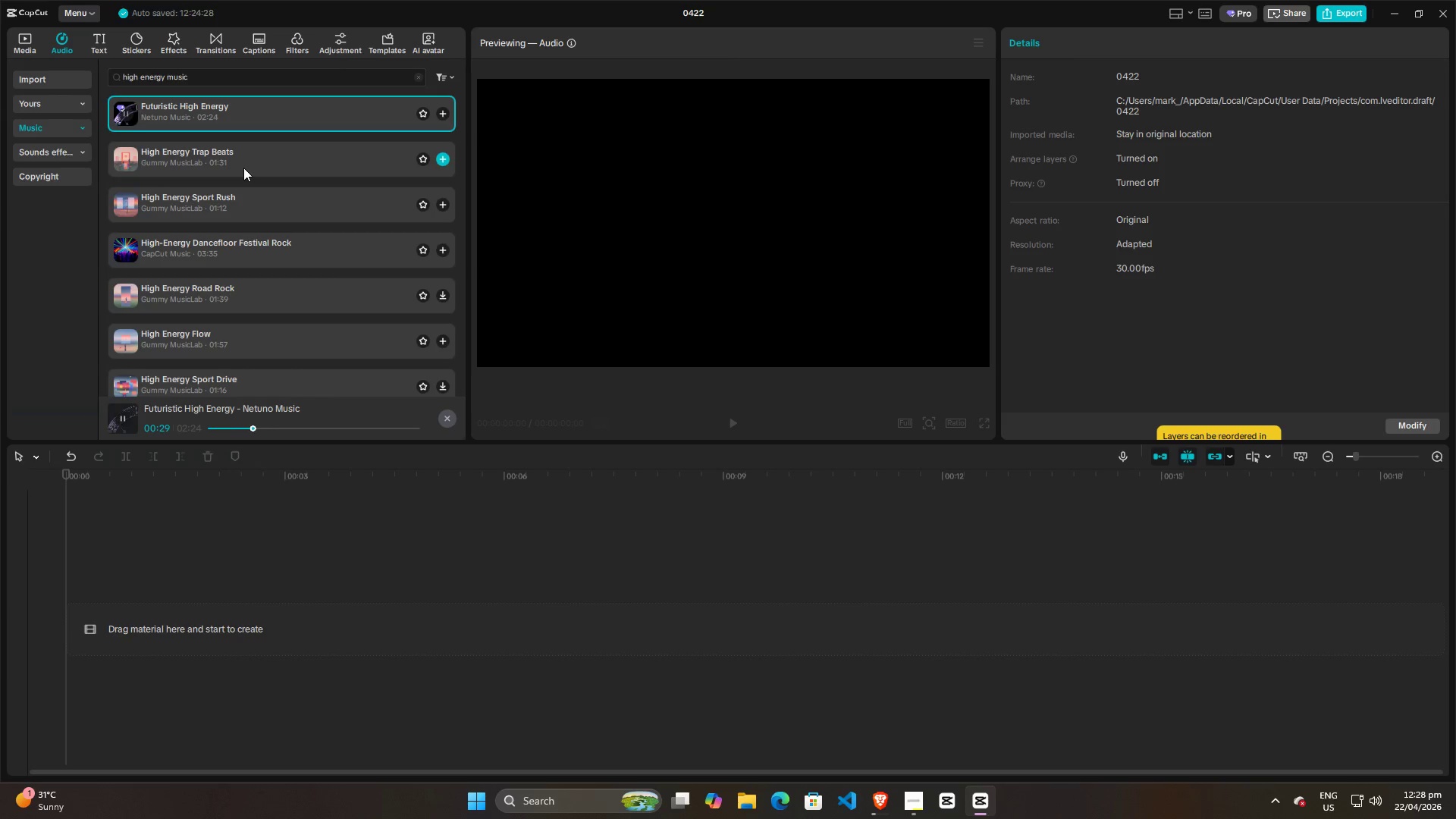 
left_click([240, 158])
 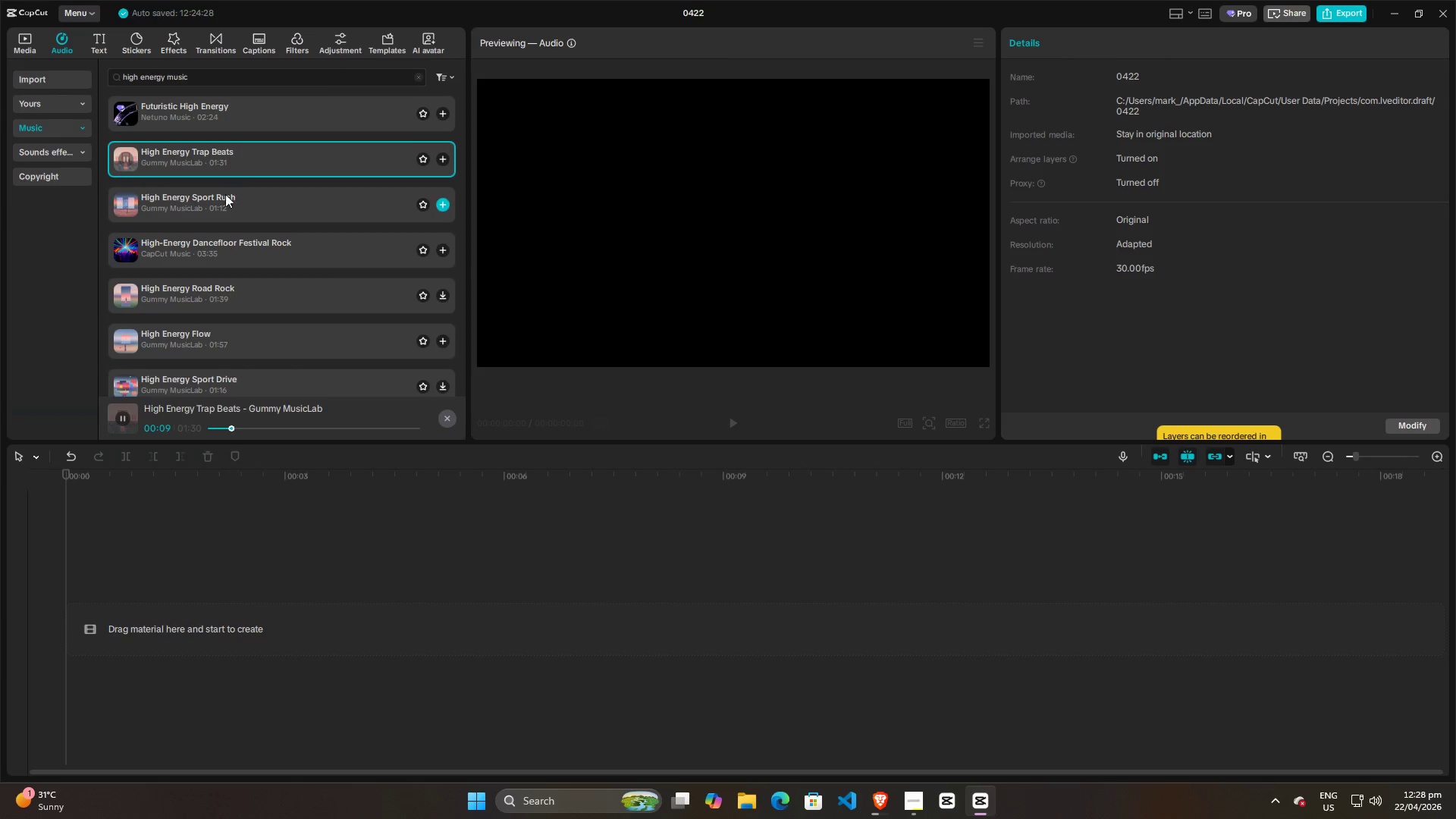 
wait(14.34)
 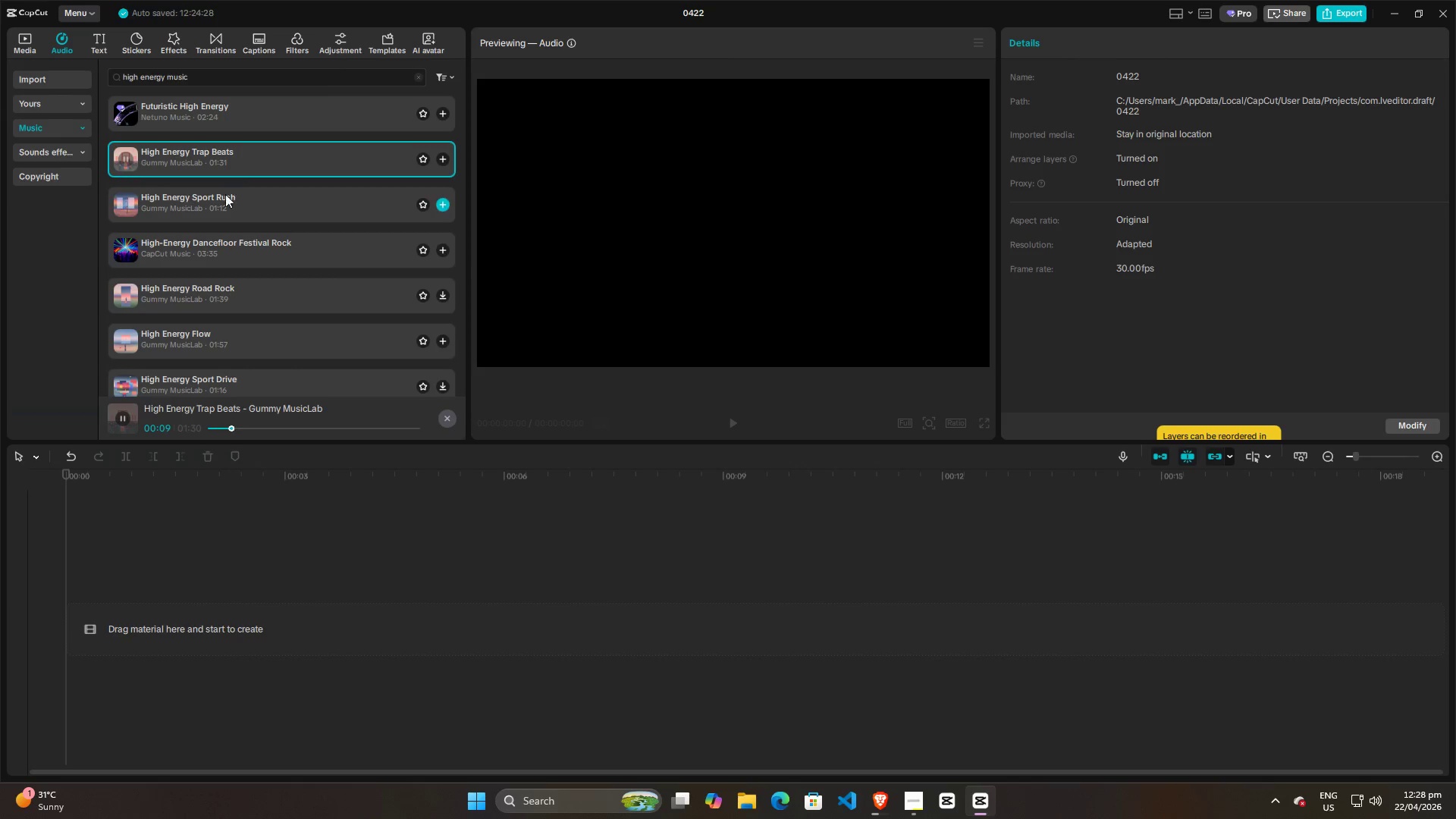 
left_click([228, 206])
 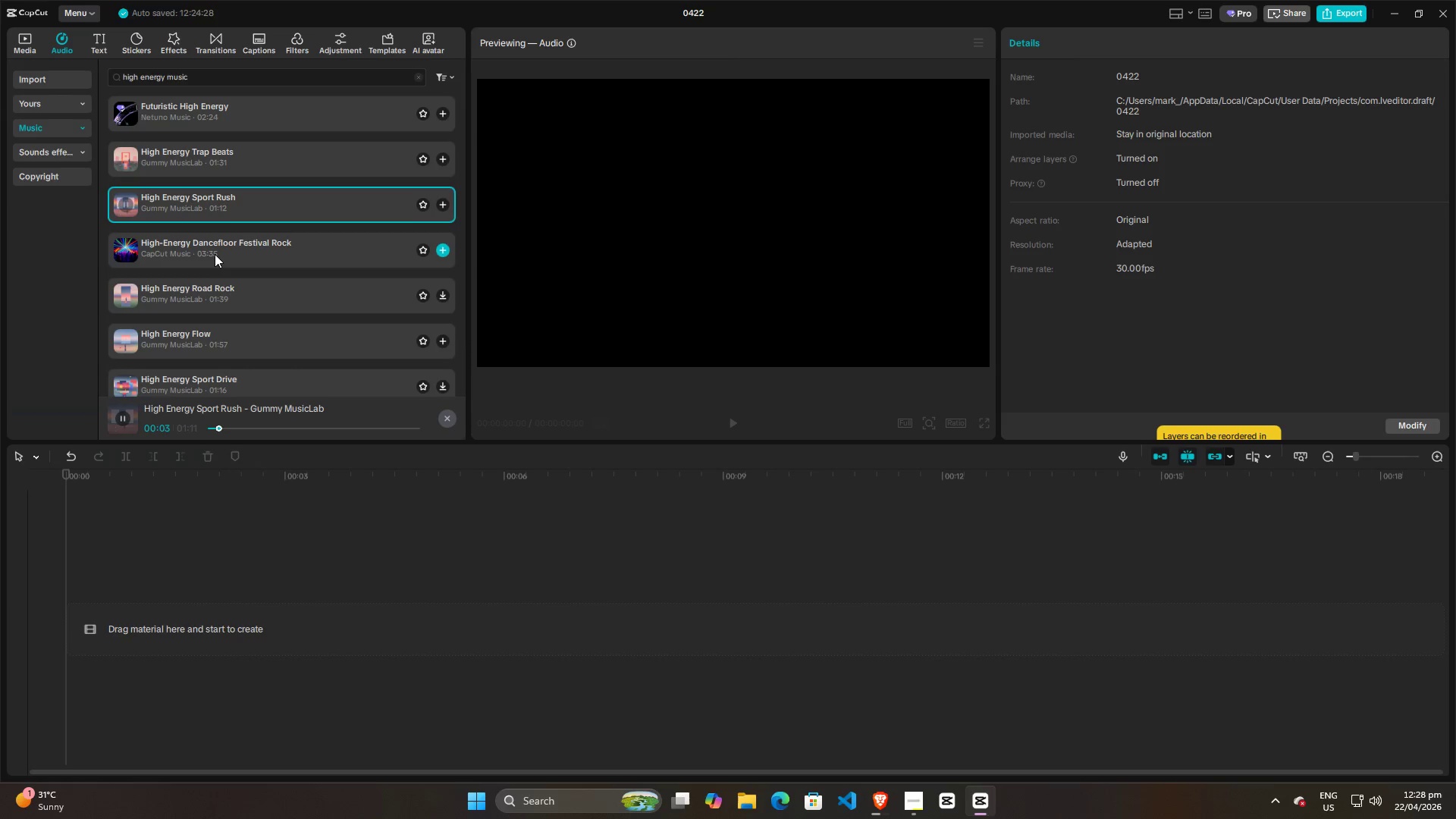 
left_click([205, 297])
 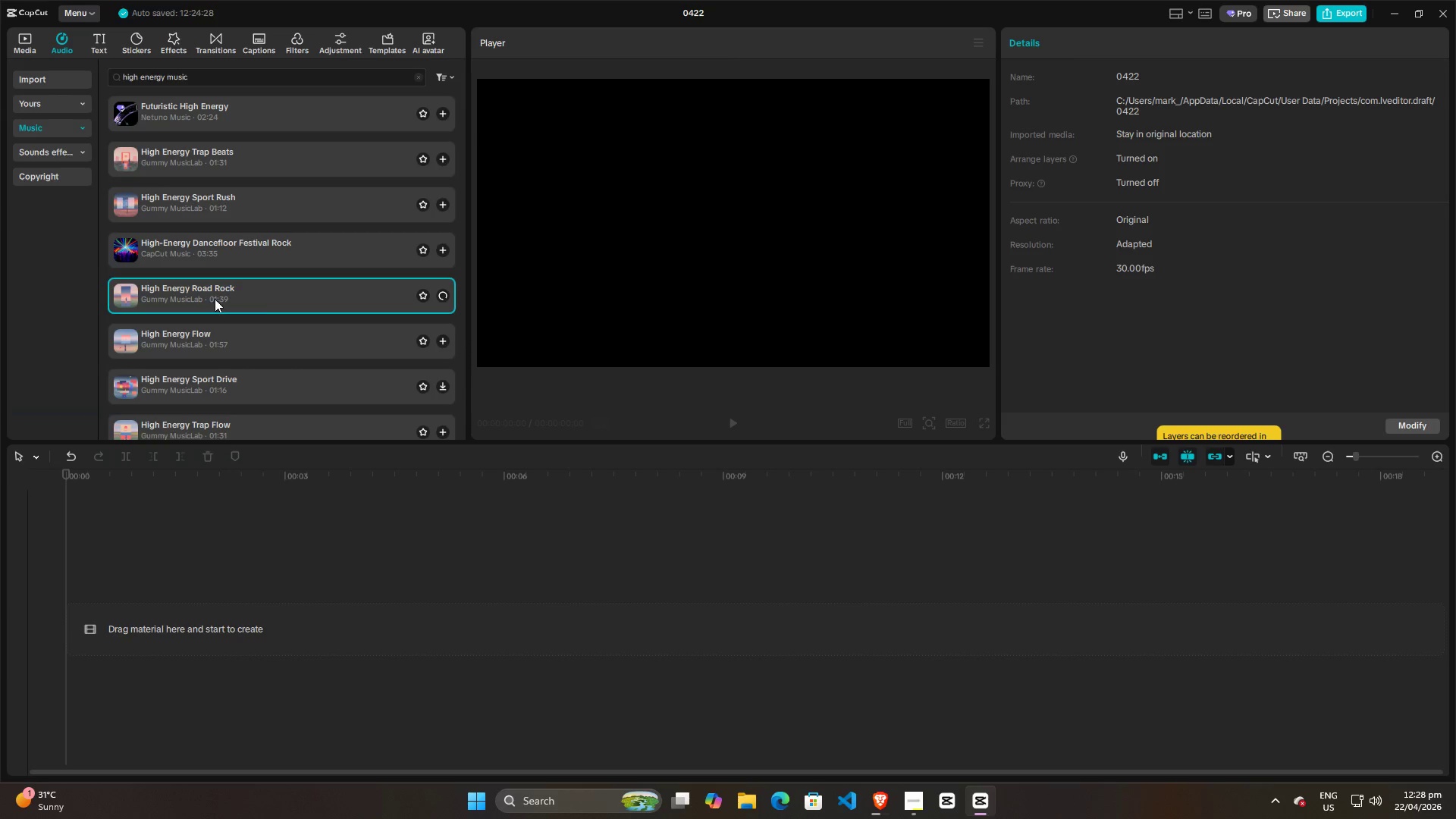 
mouse_move([271, 309])
 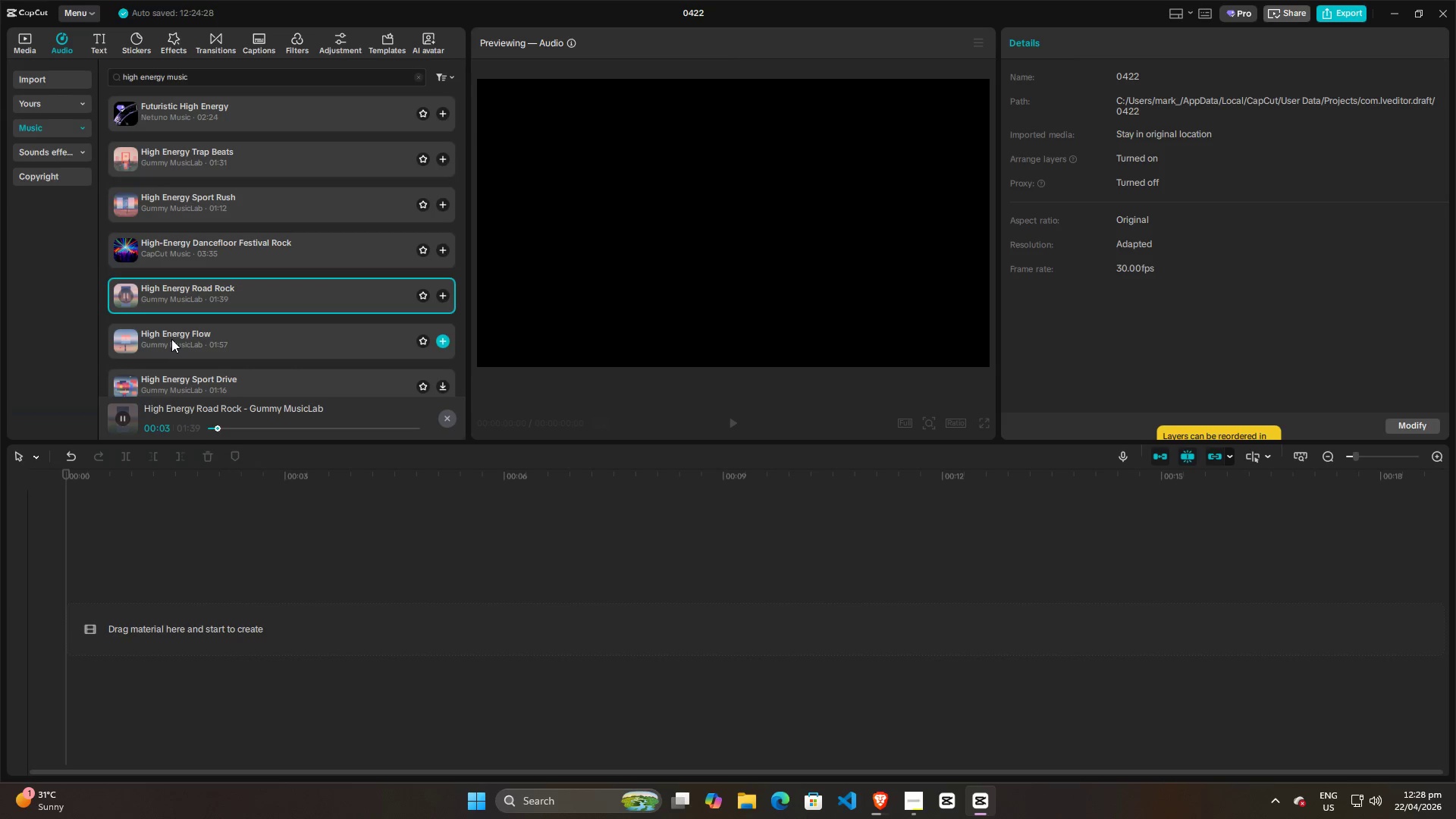 
left_click([212, 246])
 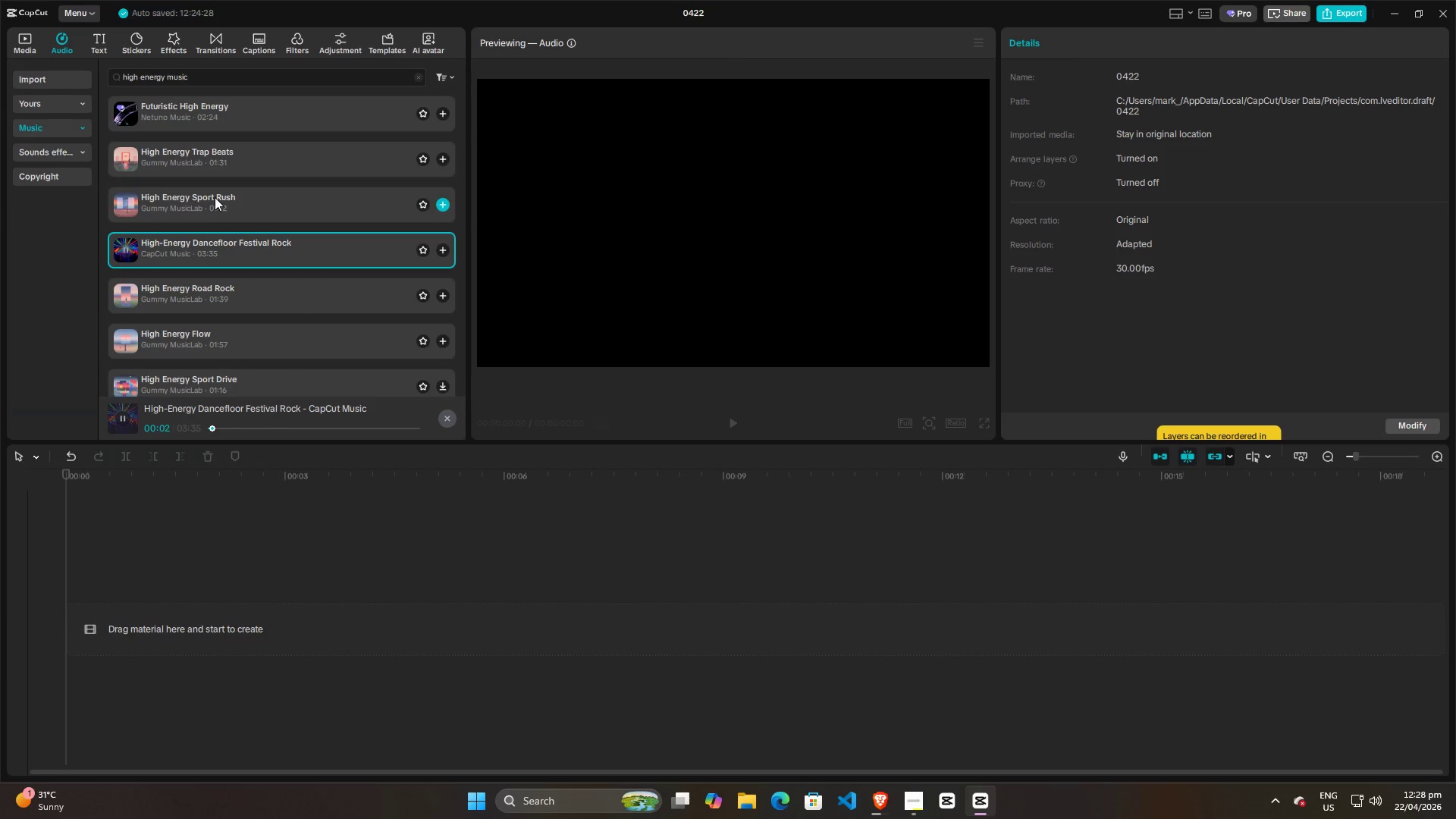 
left_click([215, 200])
 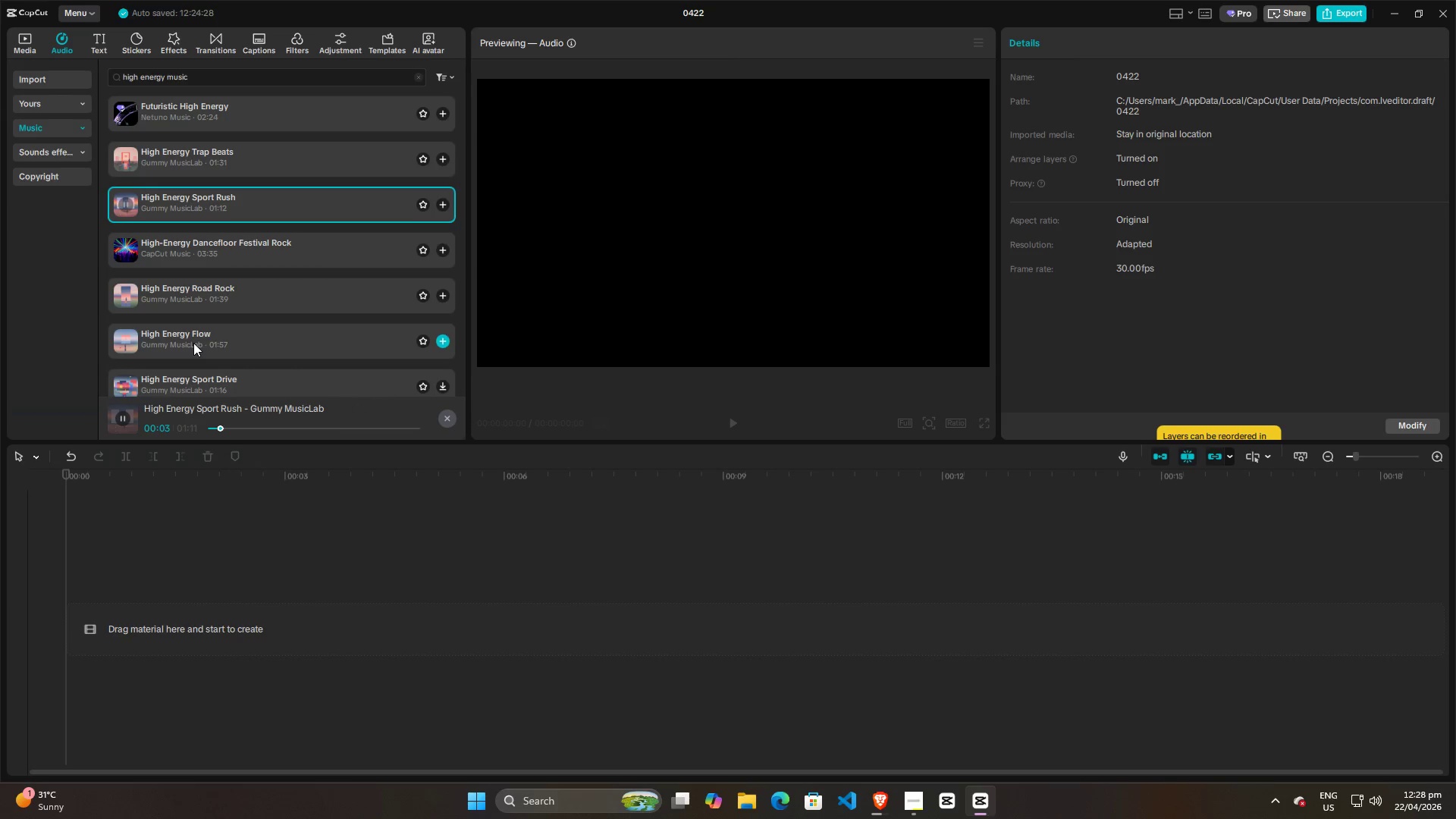 
wait(8.59)
 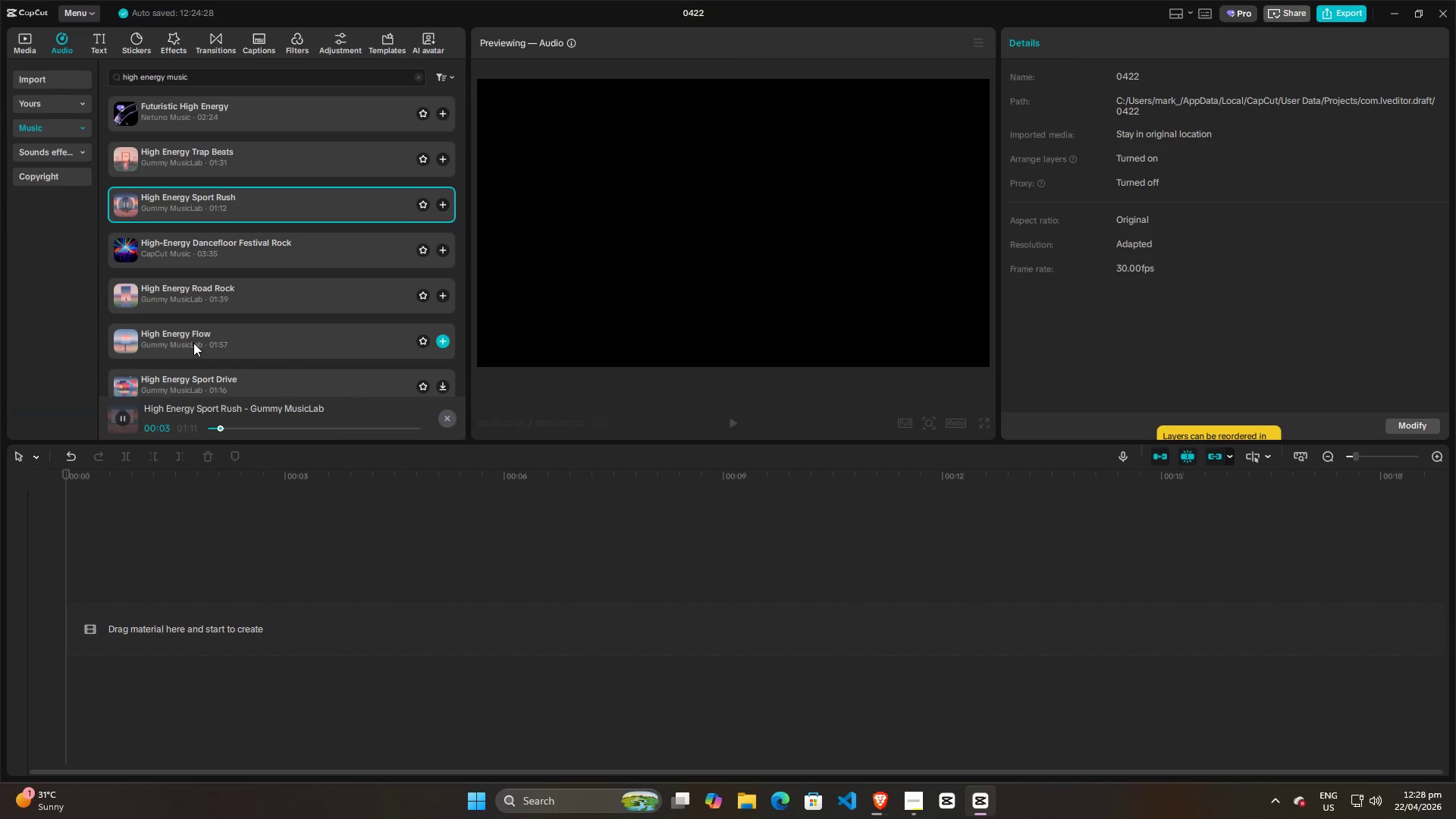 
left_click([915, 806])